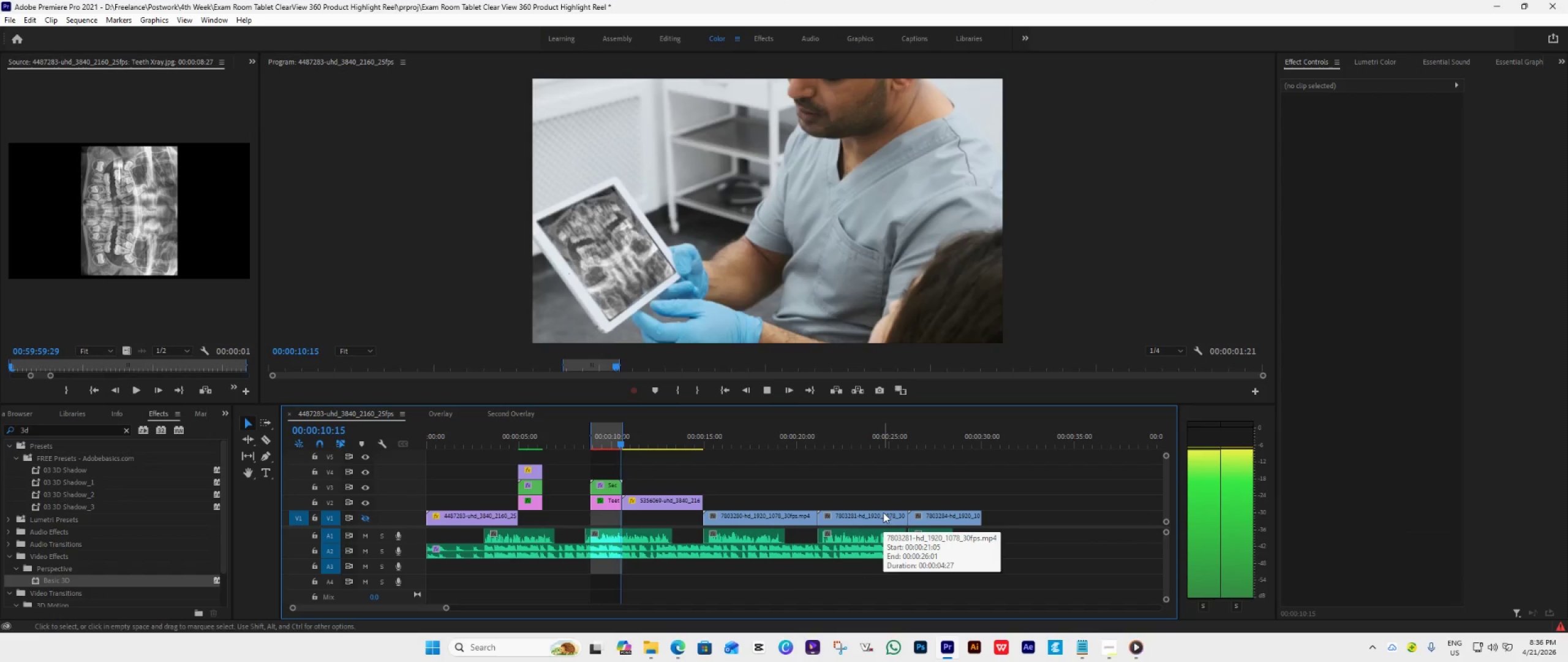 
left_click([761, 390])
 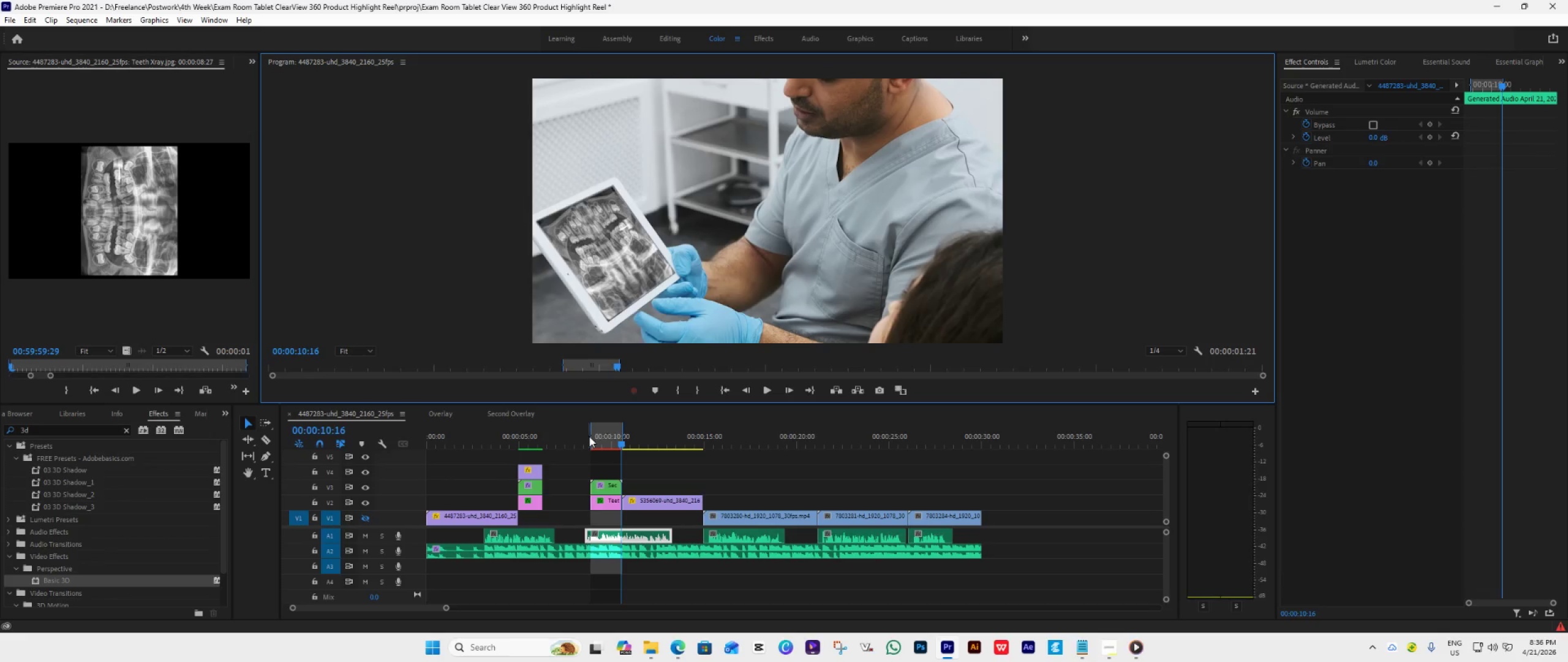 
left_click_drag(start_coordinate=[590, 438], to_coordinate=[382, 439])
 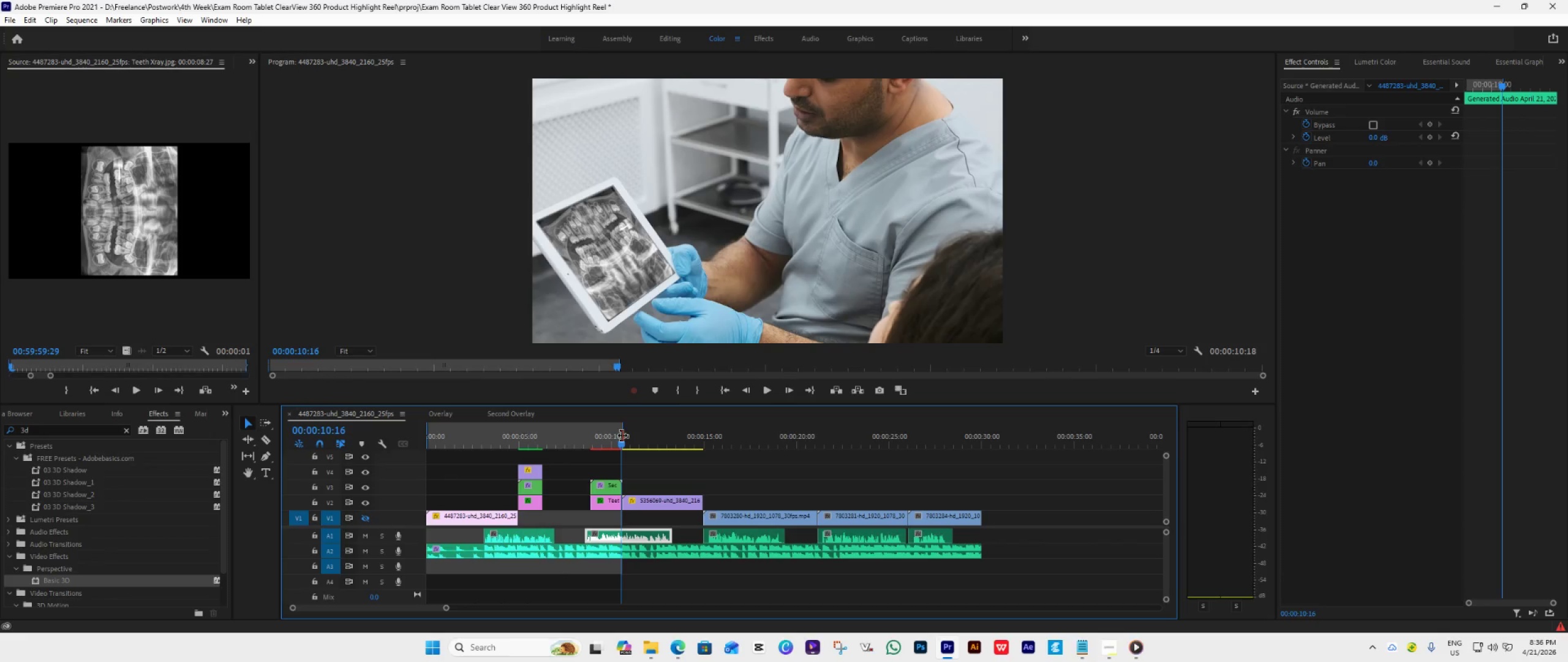 
left_click_drag(start_coordinate=[624, 436], to_coordinate=[983, 509])
 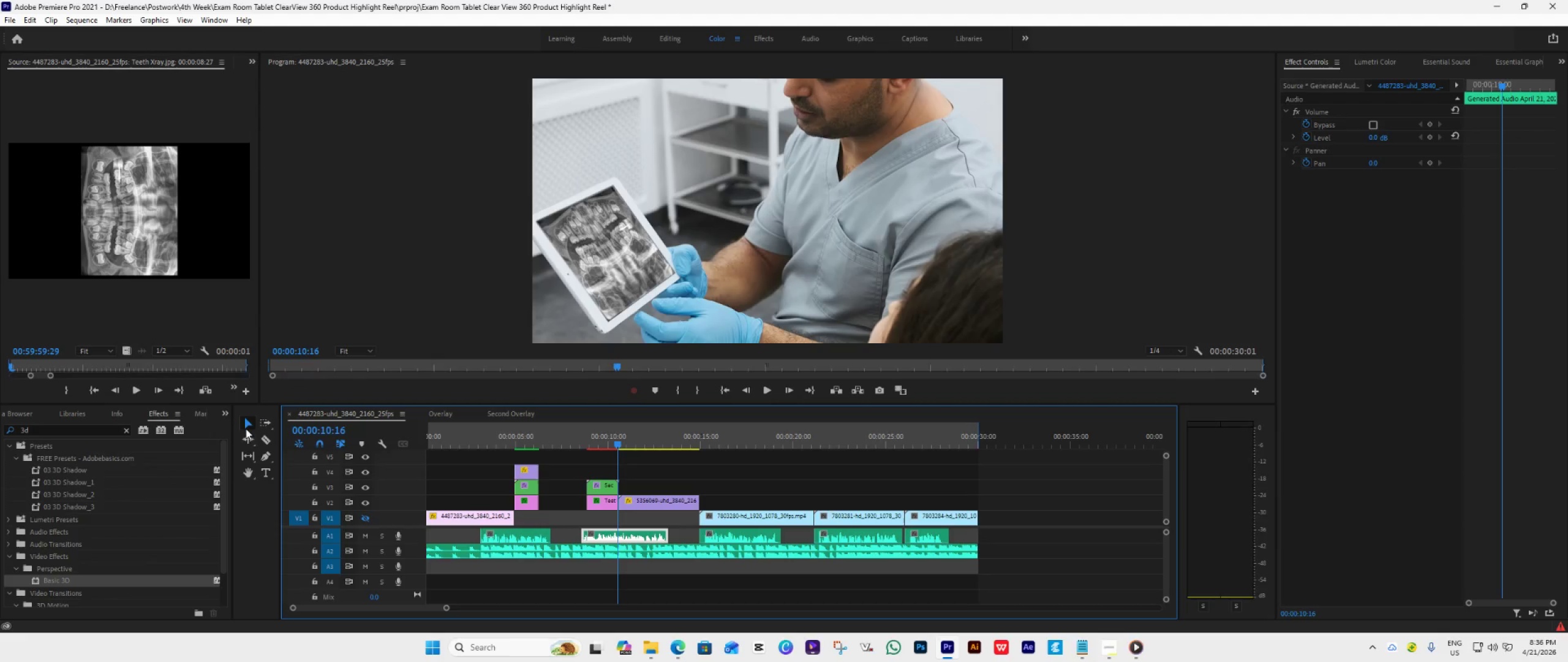 
left_click([228, 413])
 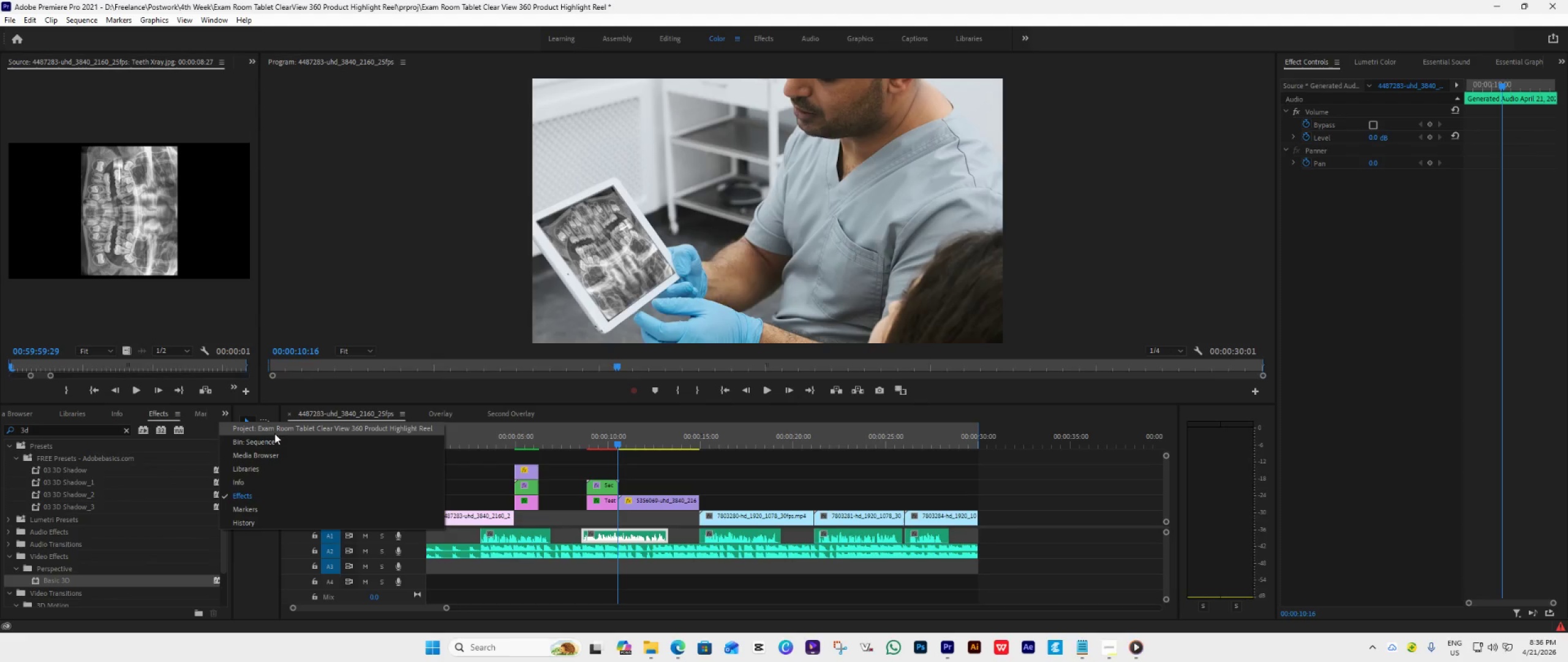 
left_click([281, 430])
 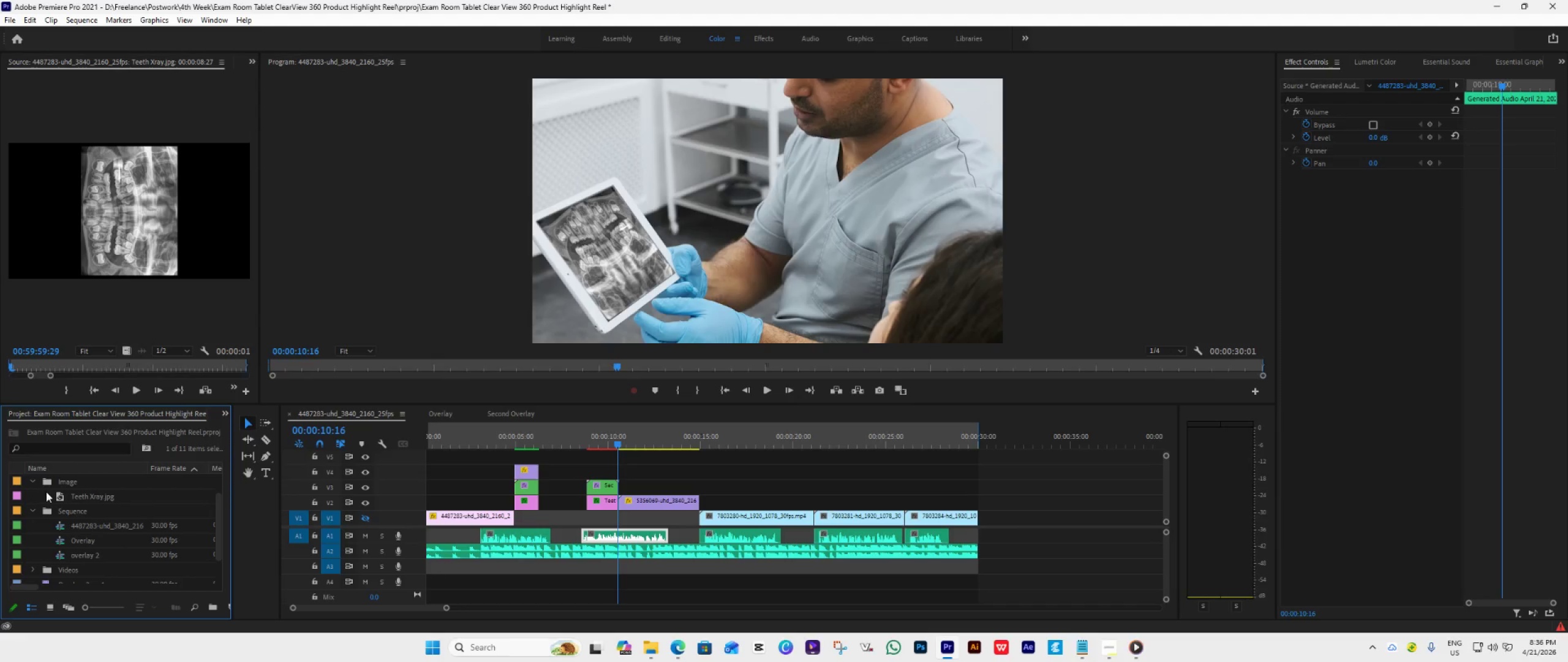 
mouse_move([138, 499])
 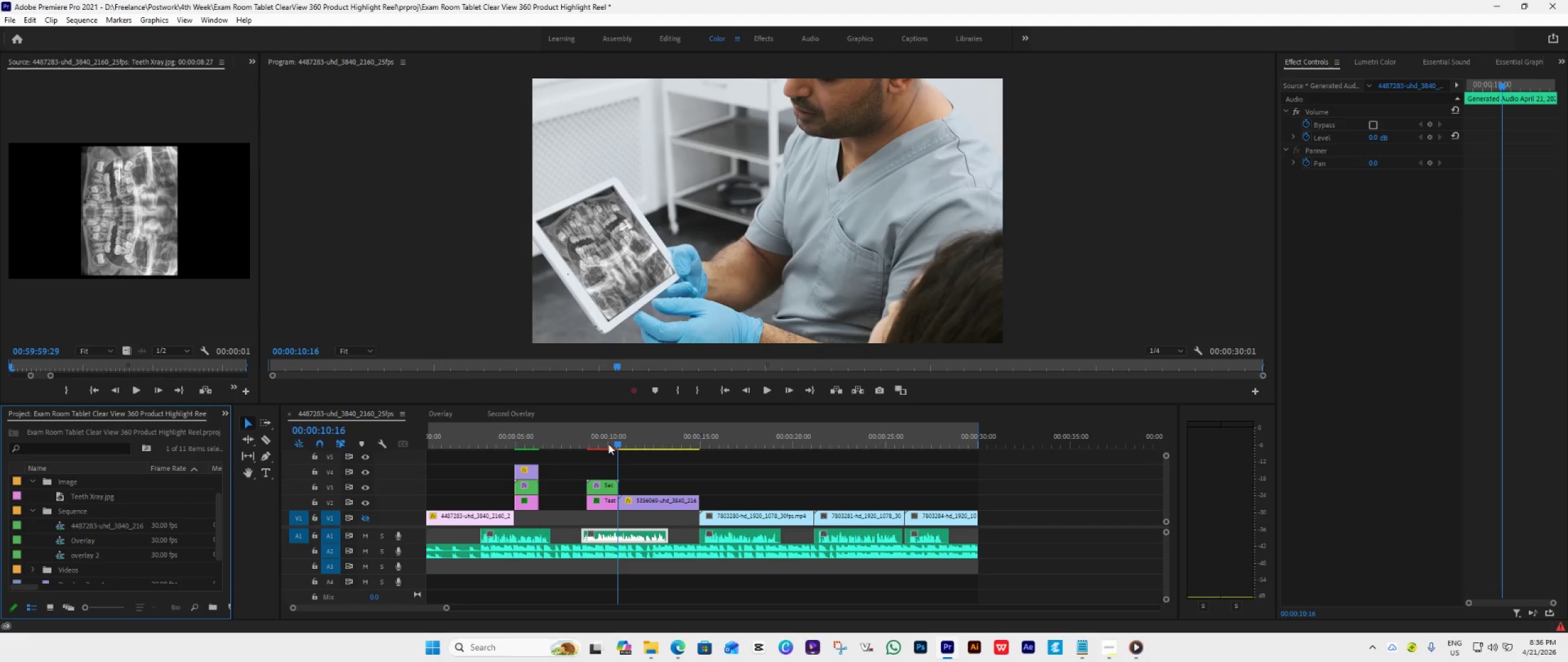 
left_click_drag(start_coordinate=[614, 440], to_coordinate=[600, 445])
 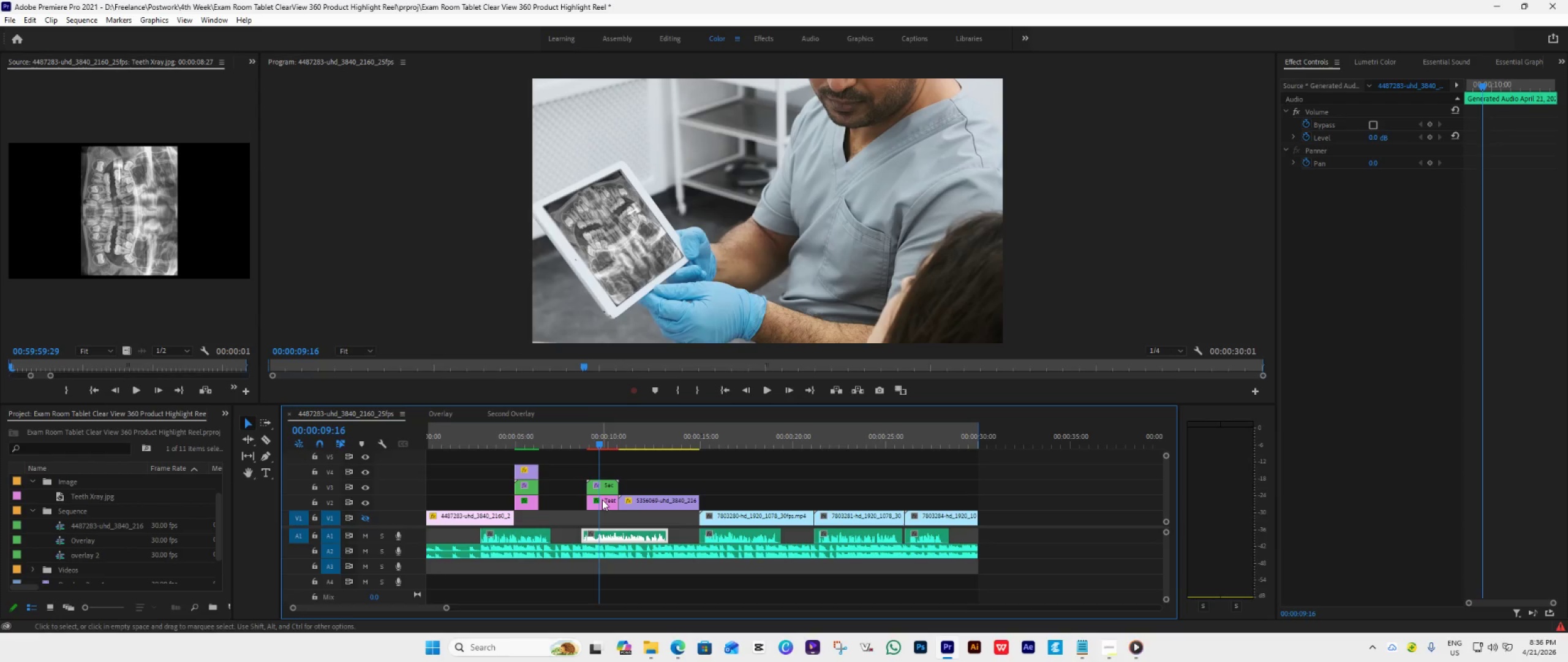 
double_click([600, 445])
 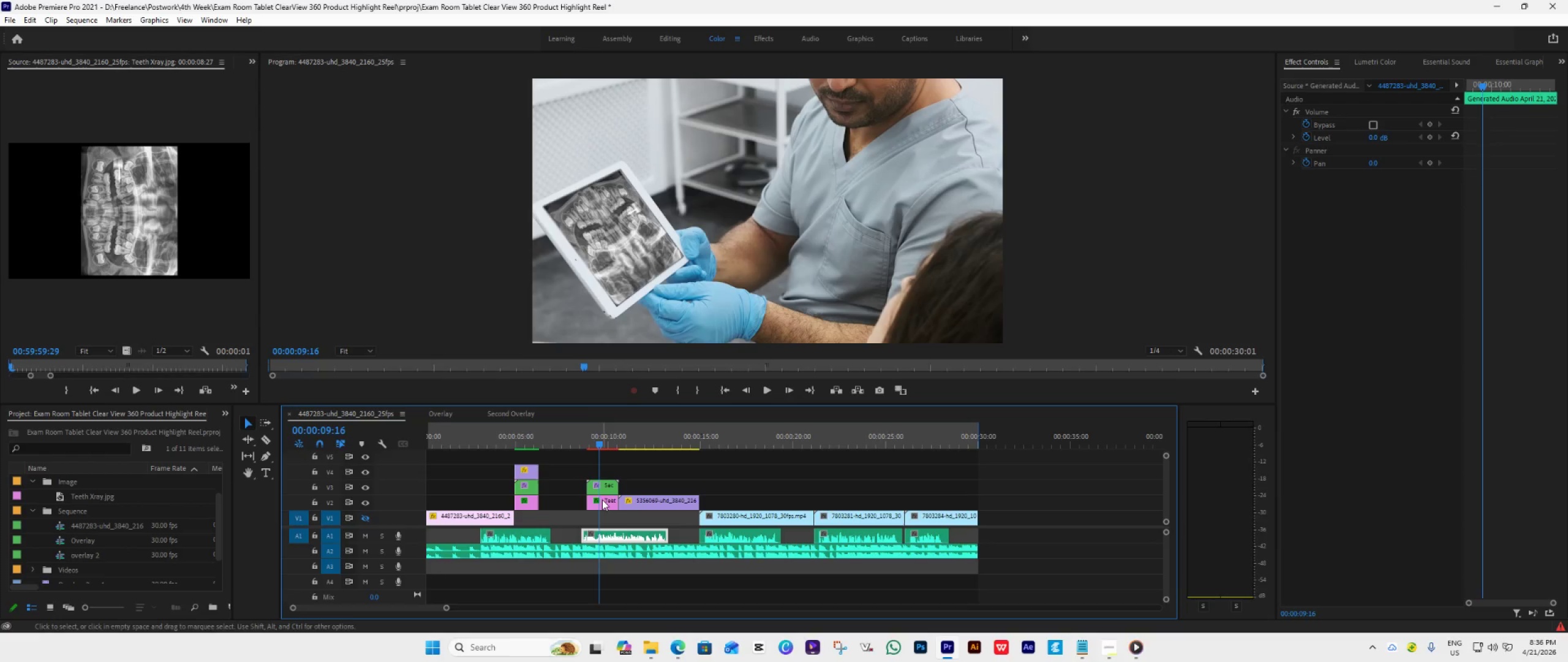 
left_click([602, 500])
 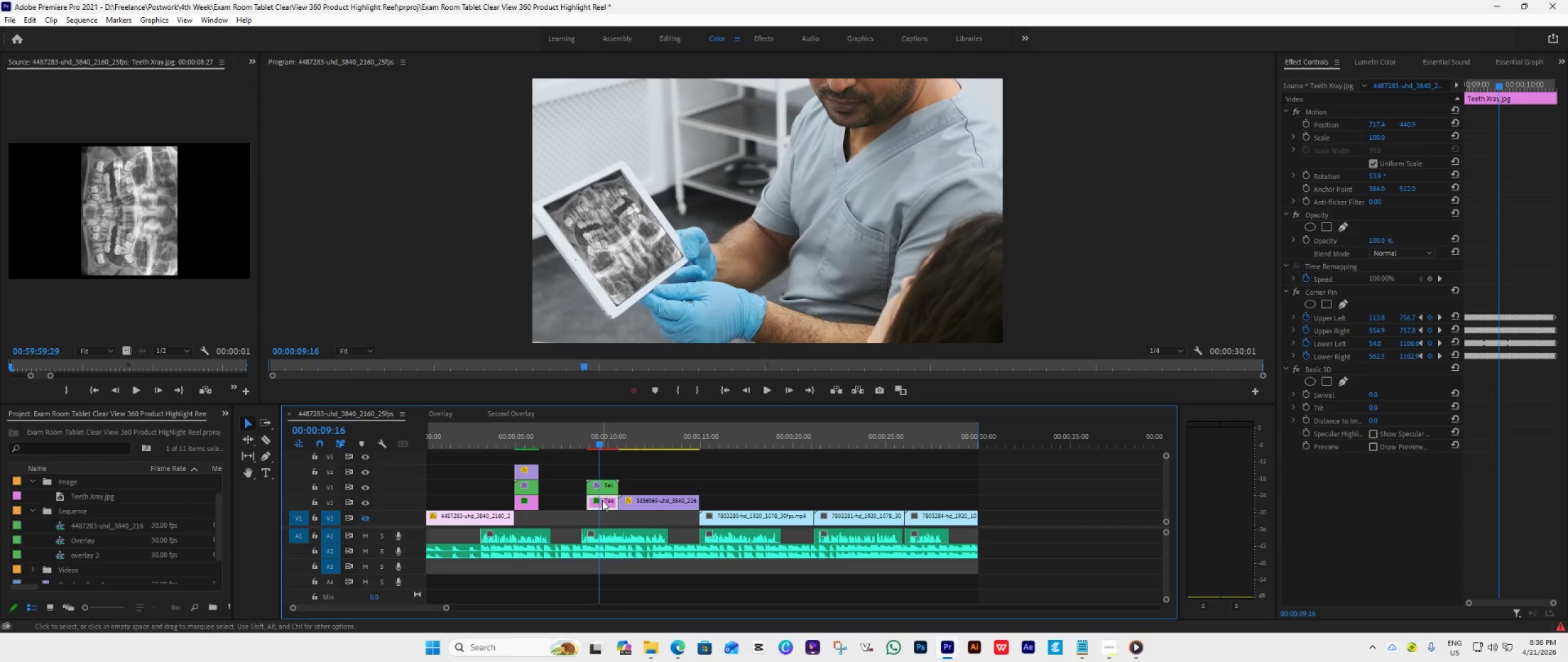 
key(Enter)
 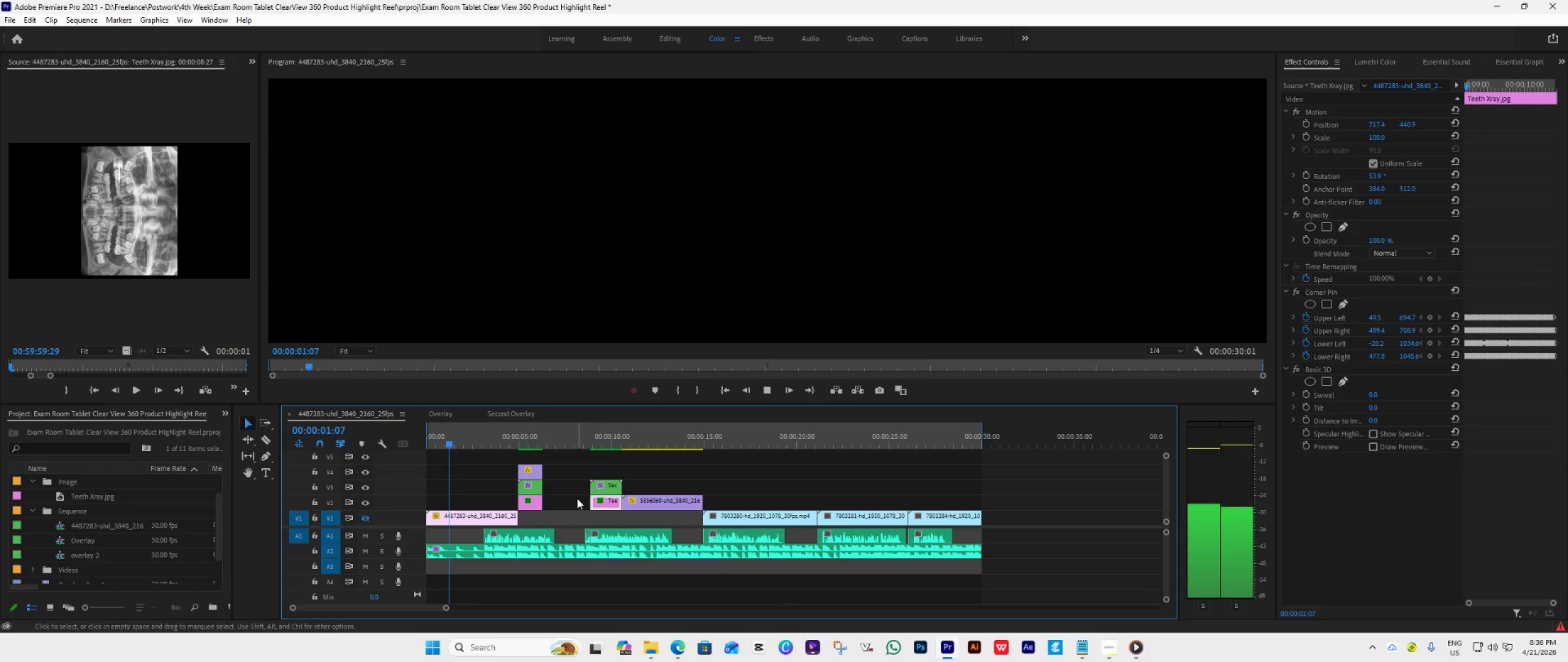 
wait(5.56)
 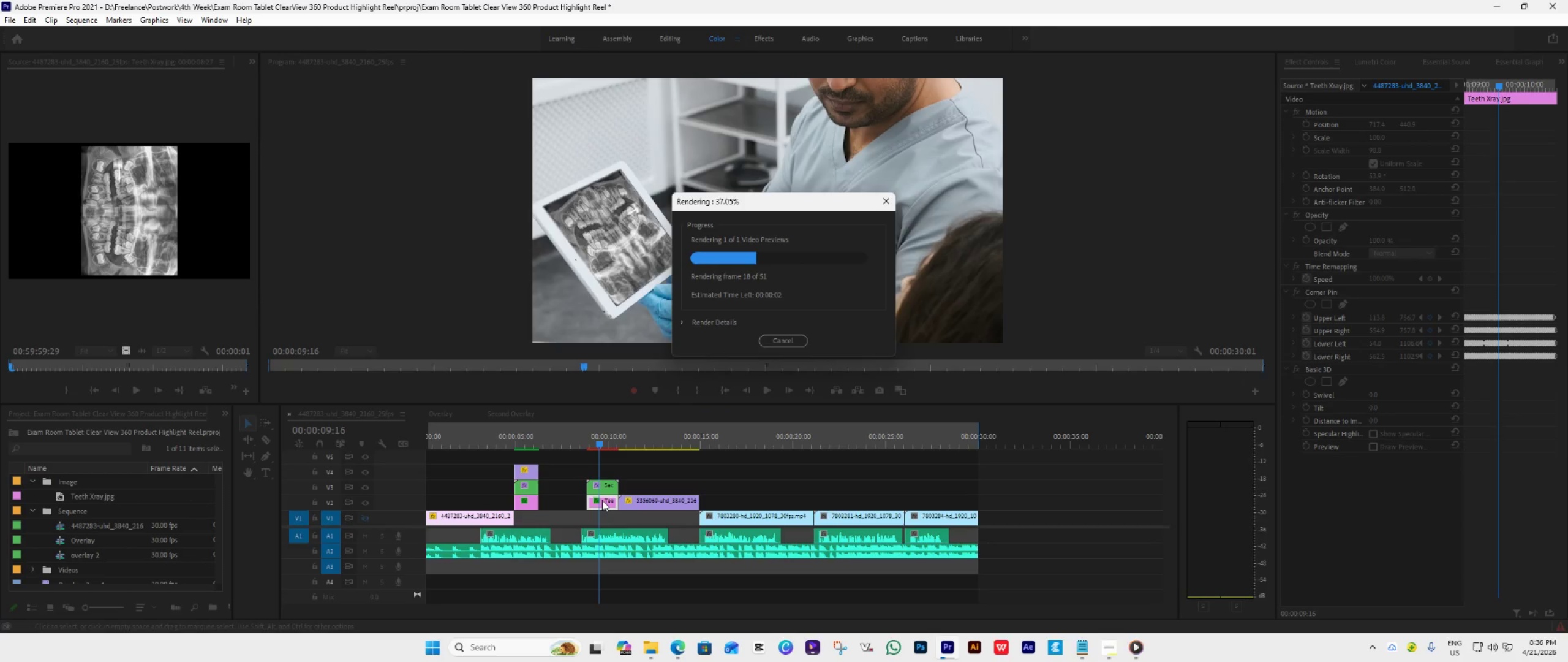 
left_click([743, 392])
 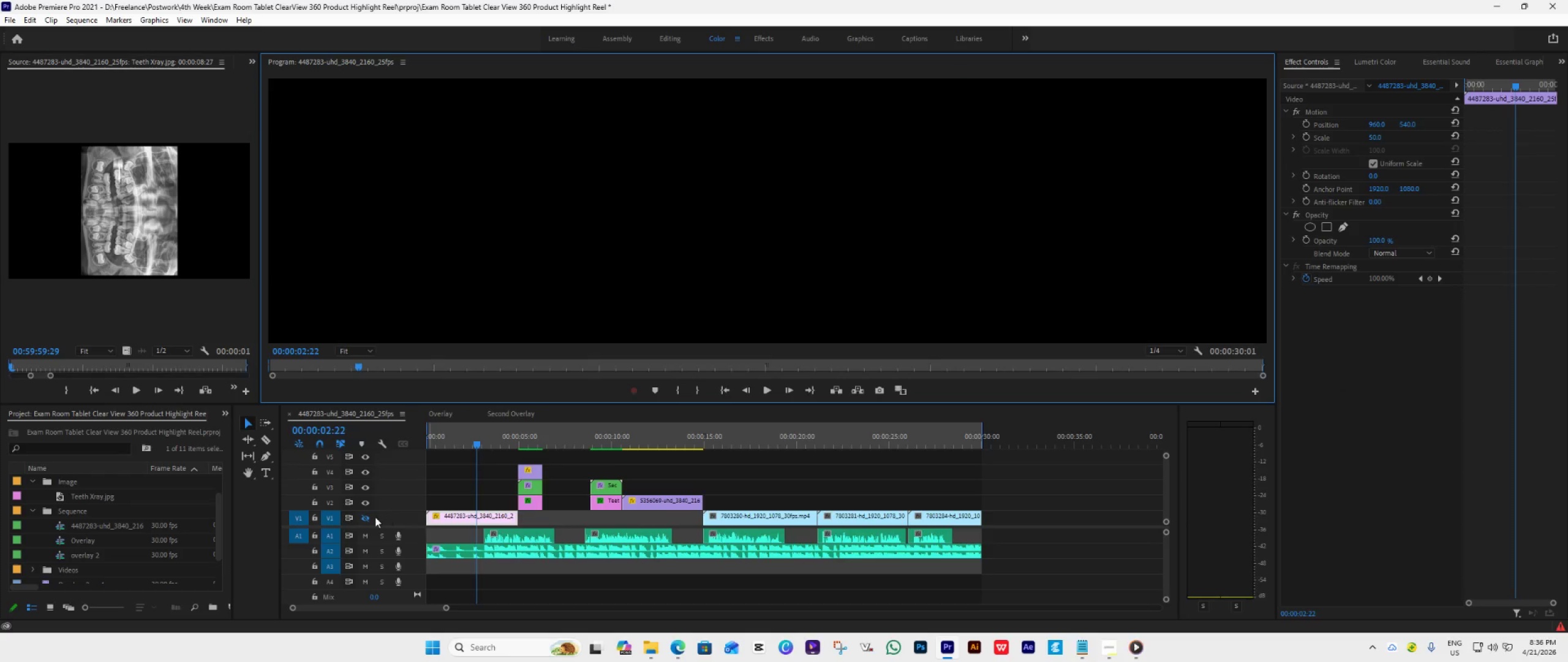 
left_click([369, 517])
 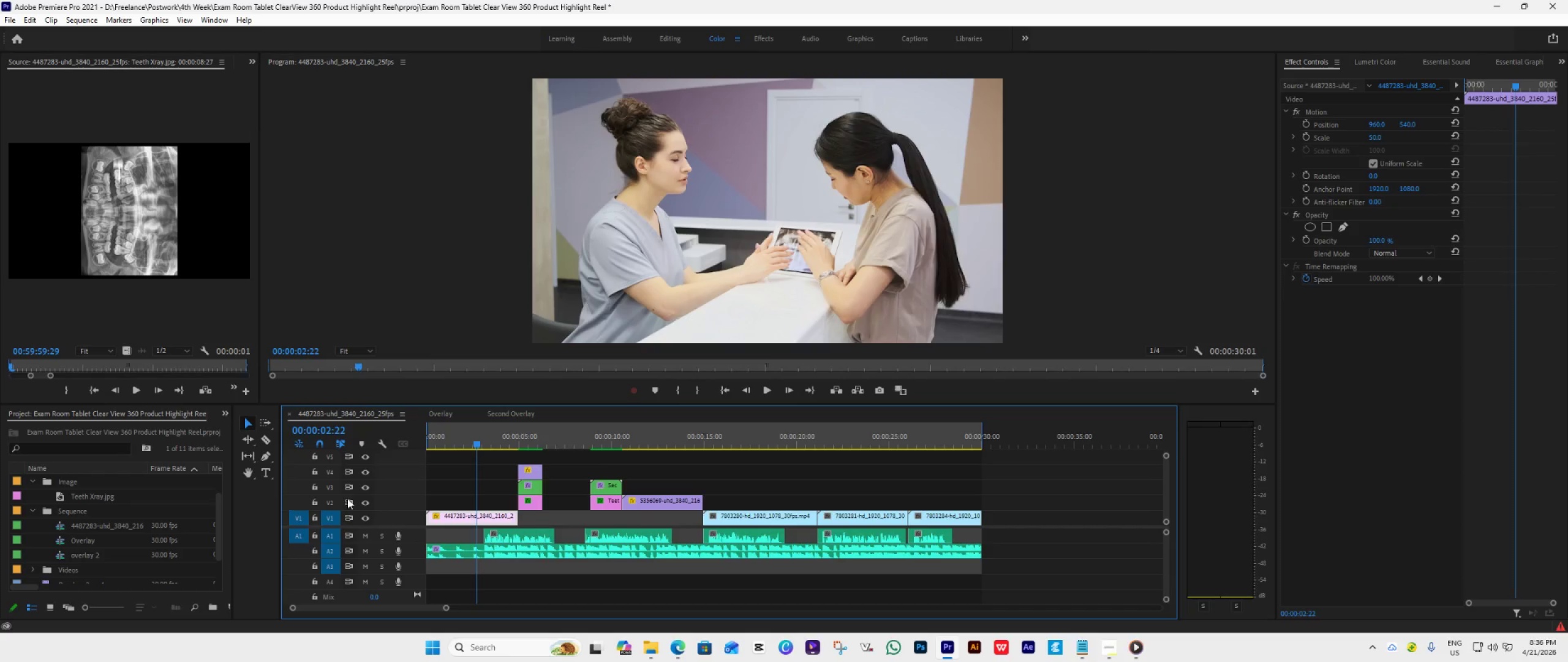 
hold_key(key=ControlLeft, duration=0.47)
 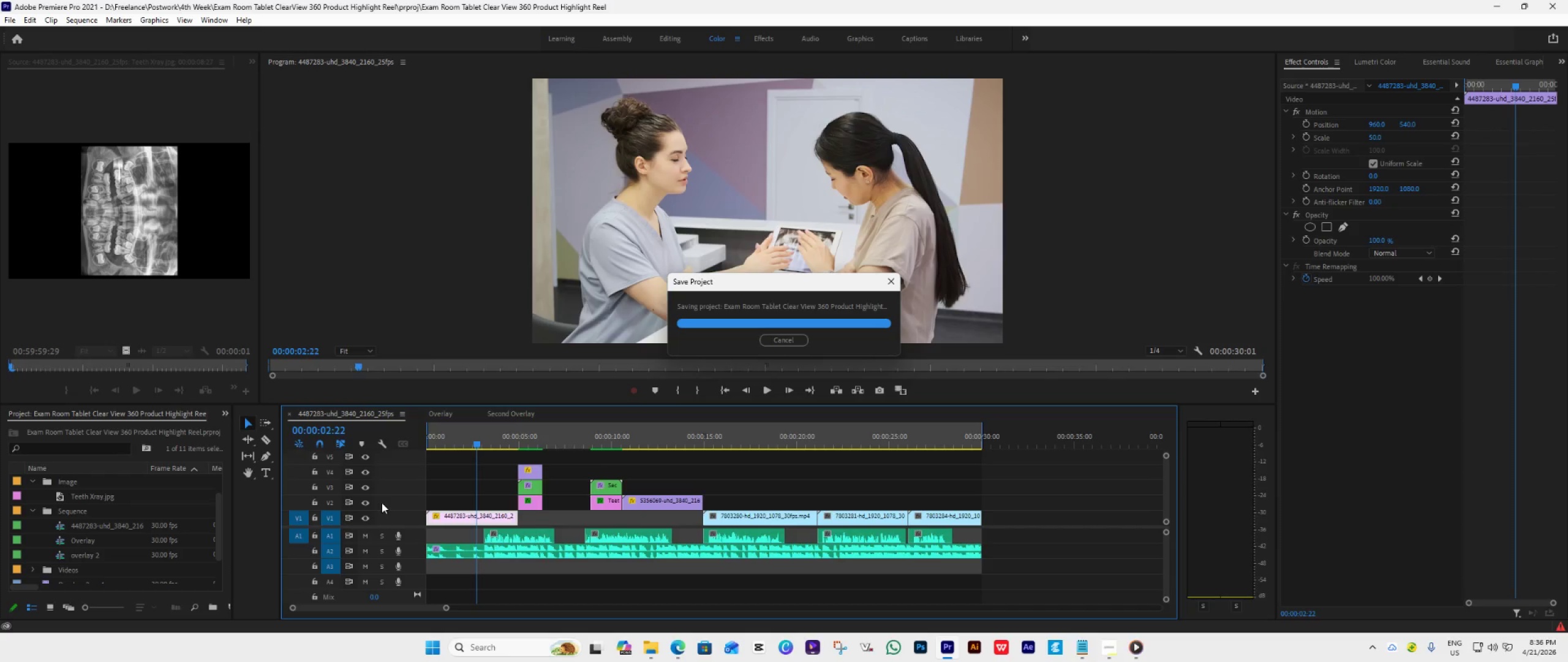 